 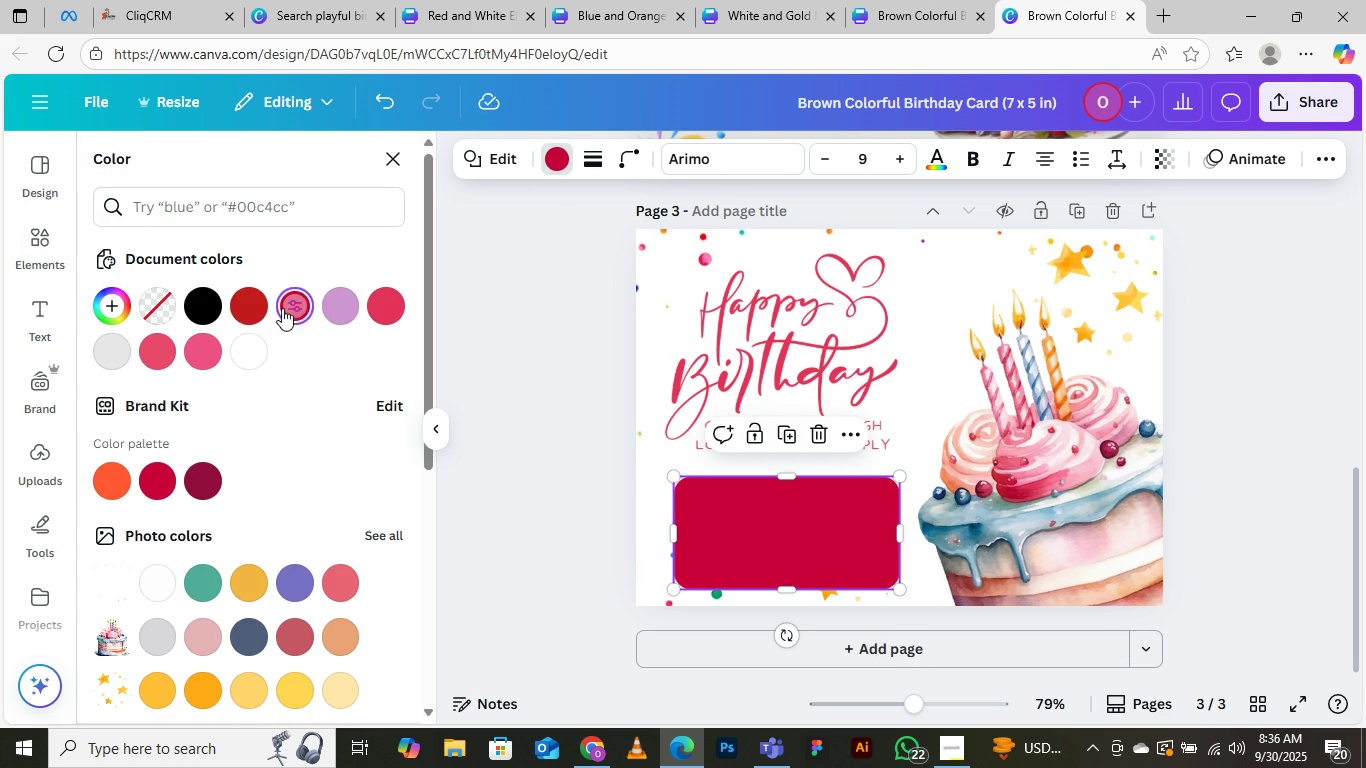 
left_click([103, 301])
 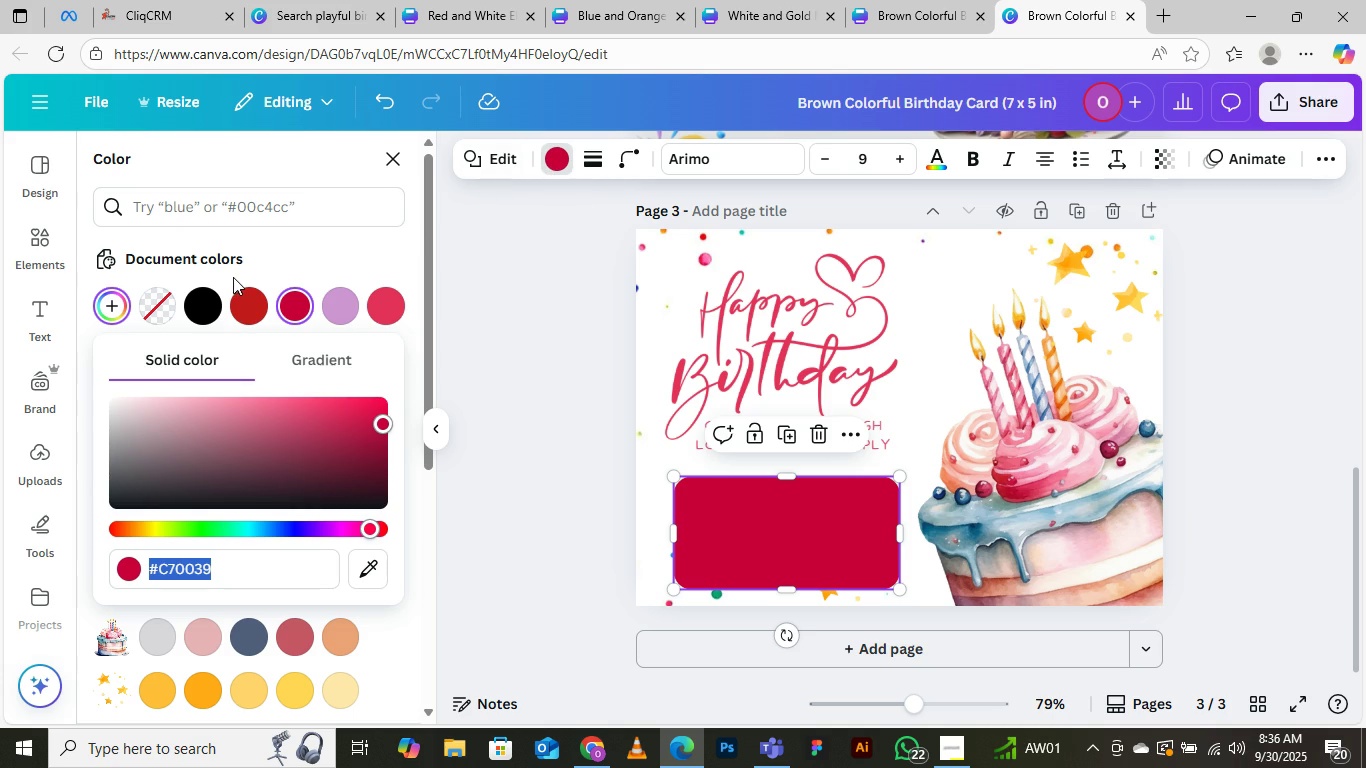 
left_click([107, 303])
 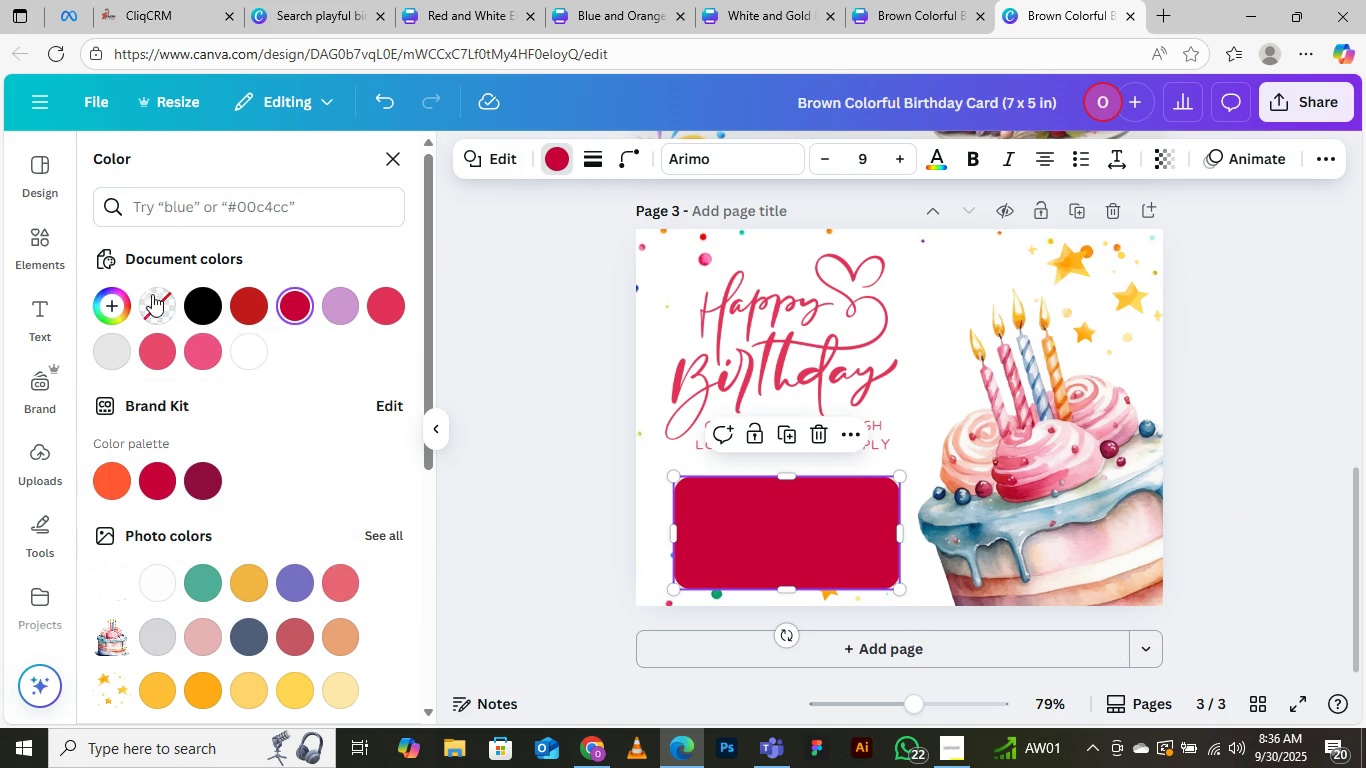 
left_click([107, 295])
 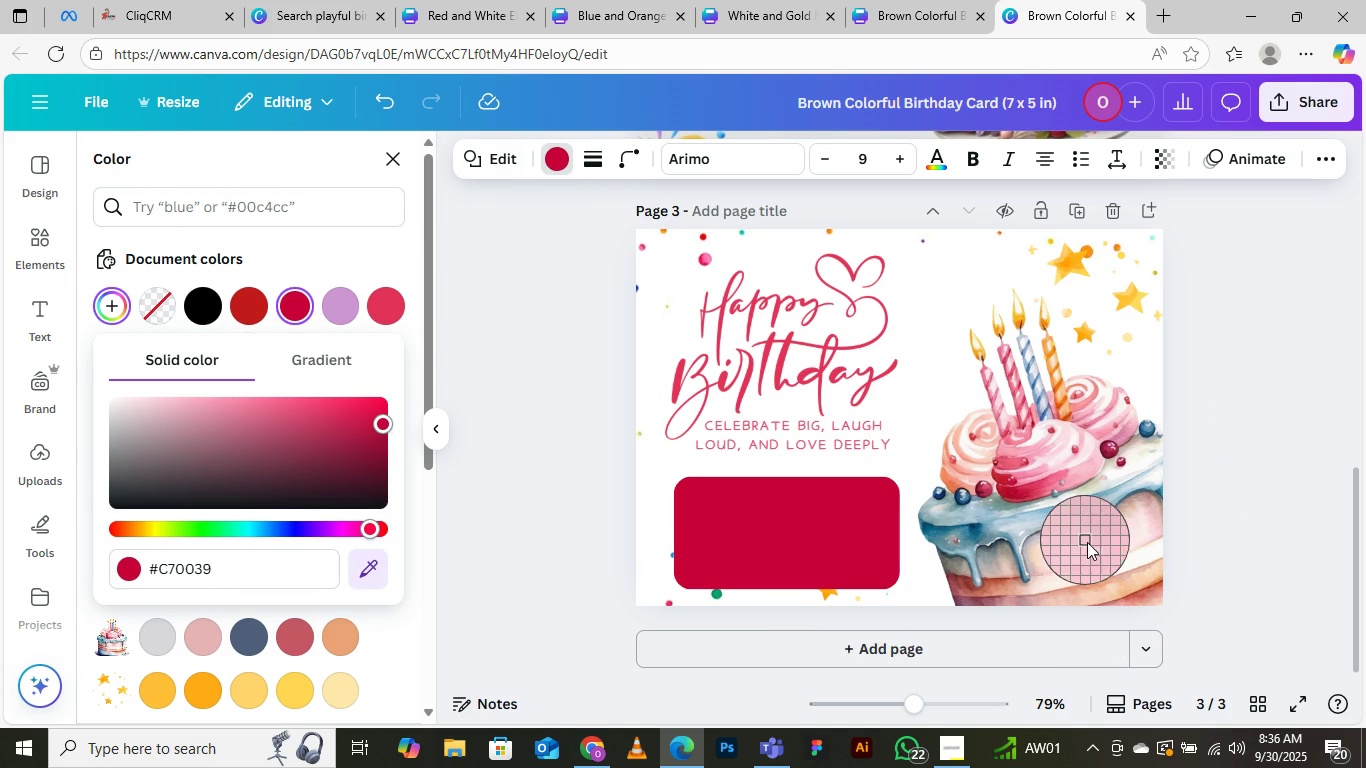 
left_click([1106, 544])
 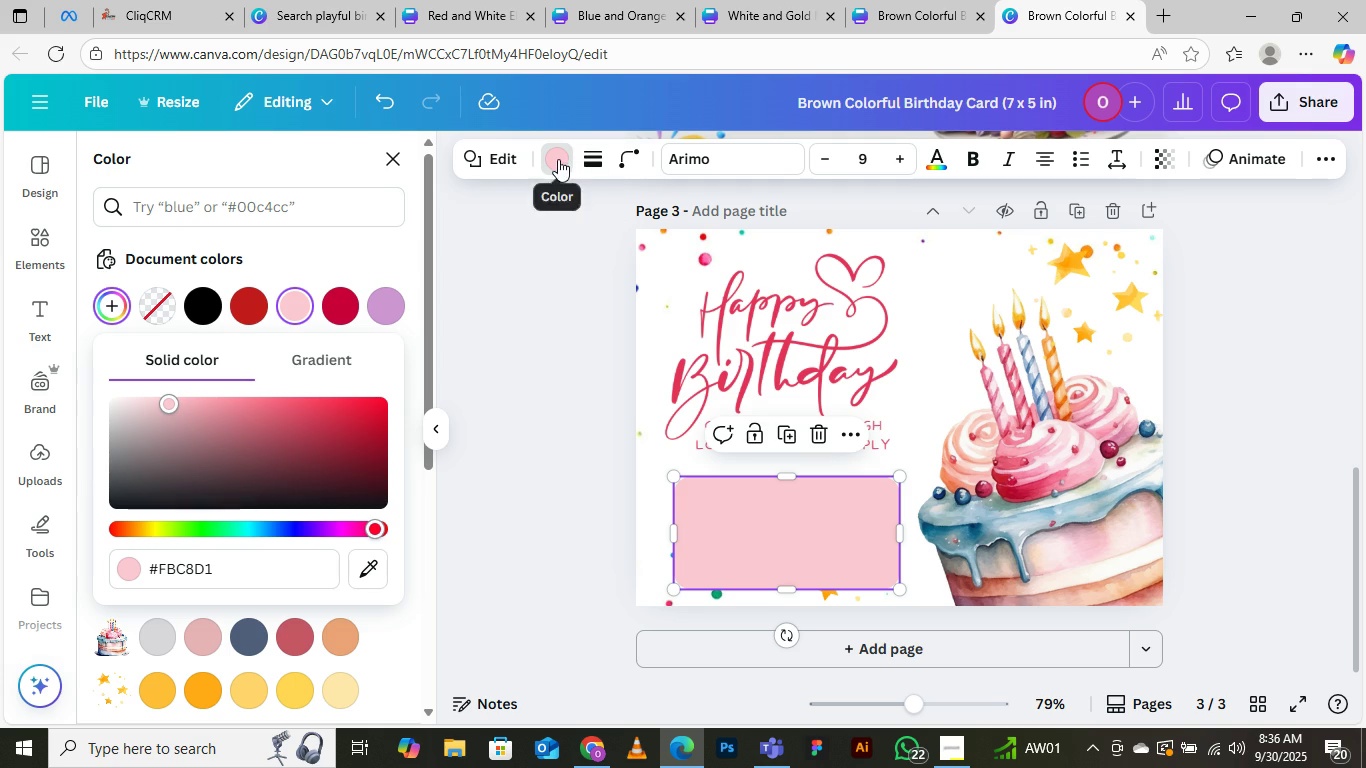 
left_click([360, 573])
 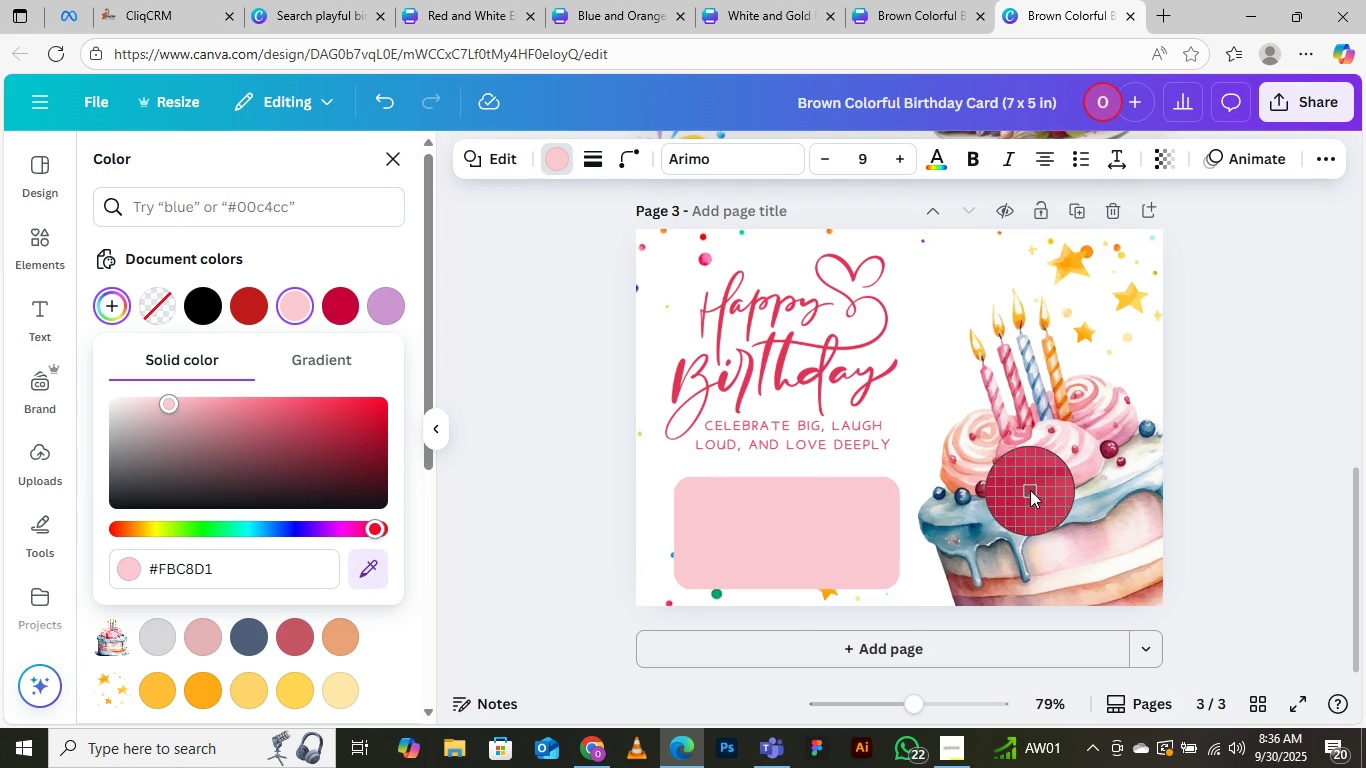 
left_click([1030, 490])
 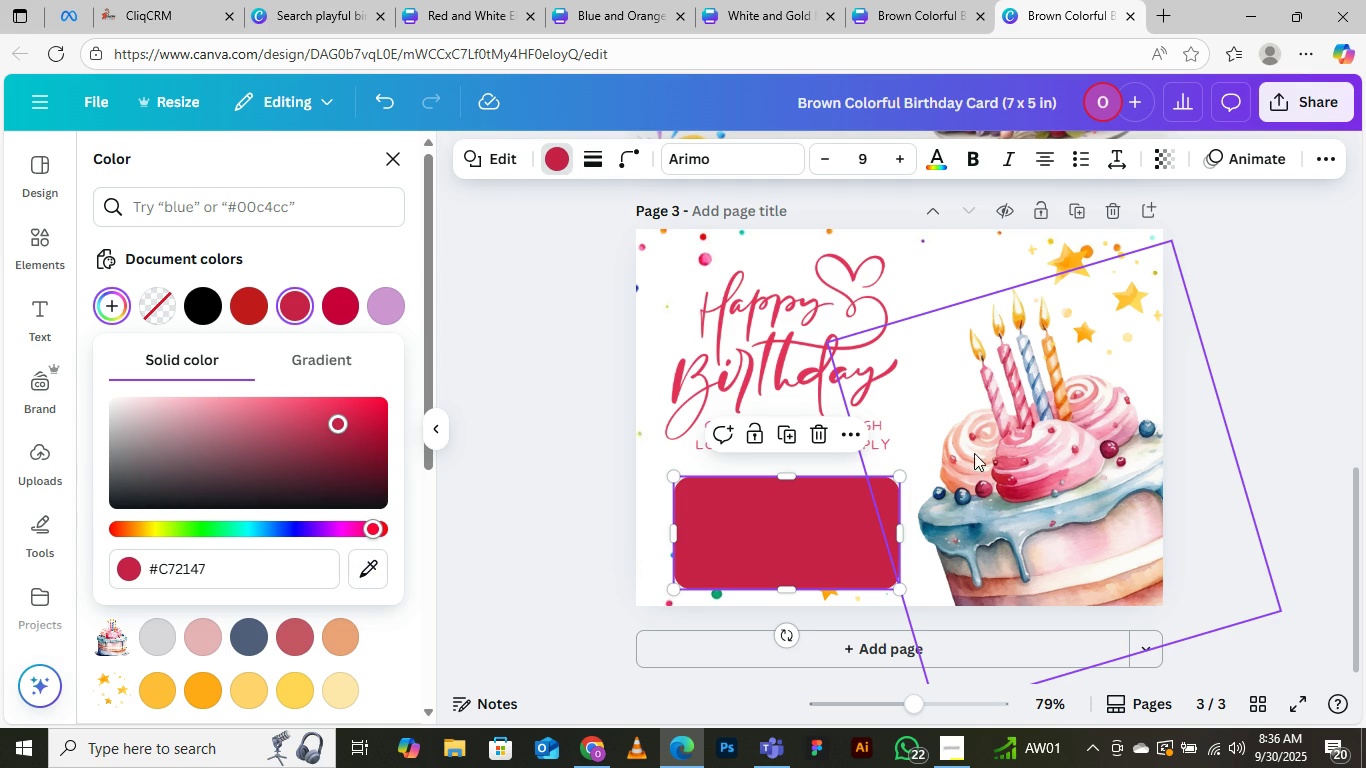 
left_click([370, 563])
 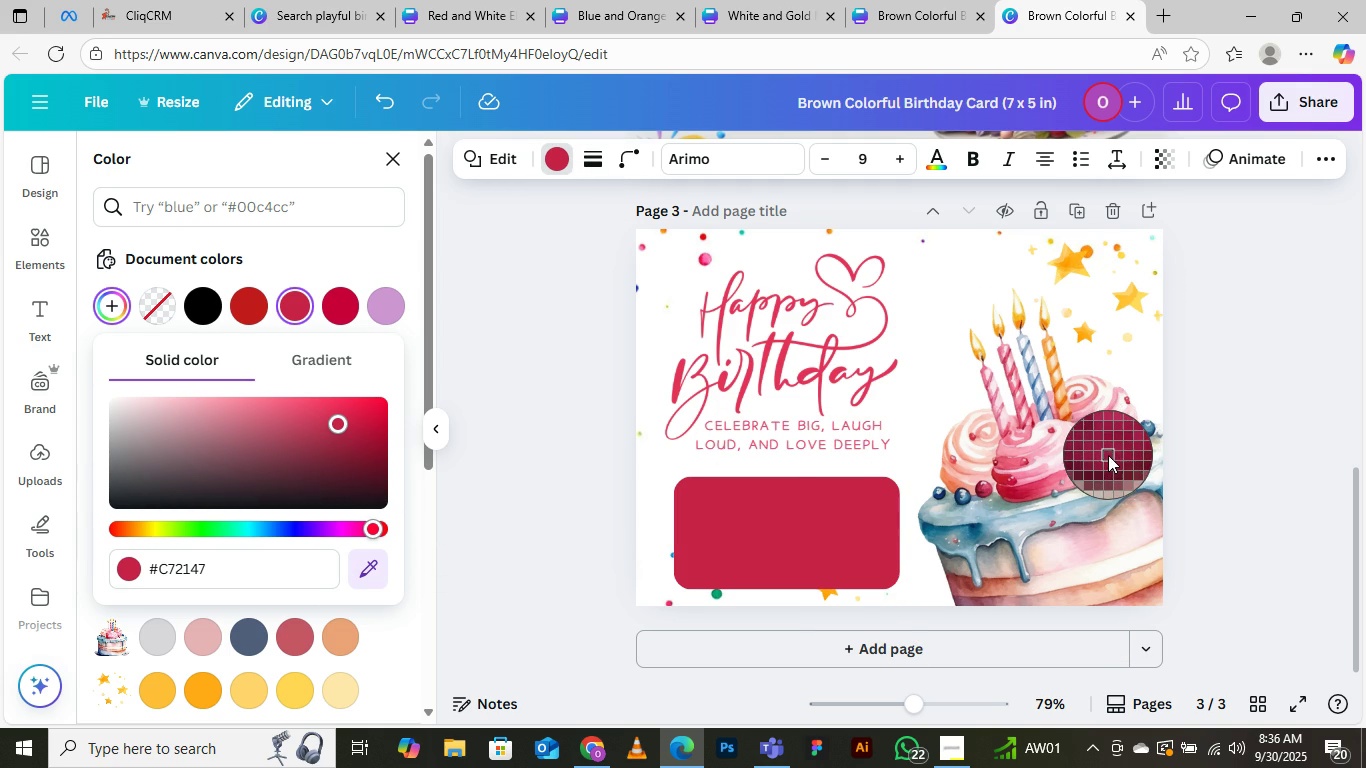 
left_click([1108, 455])
 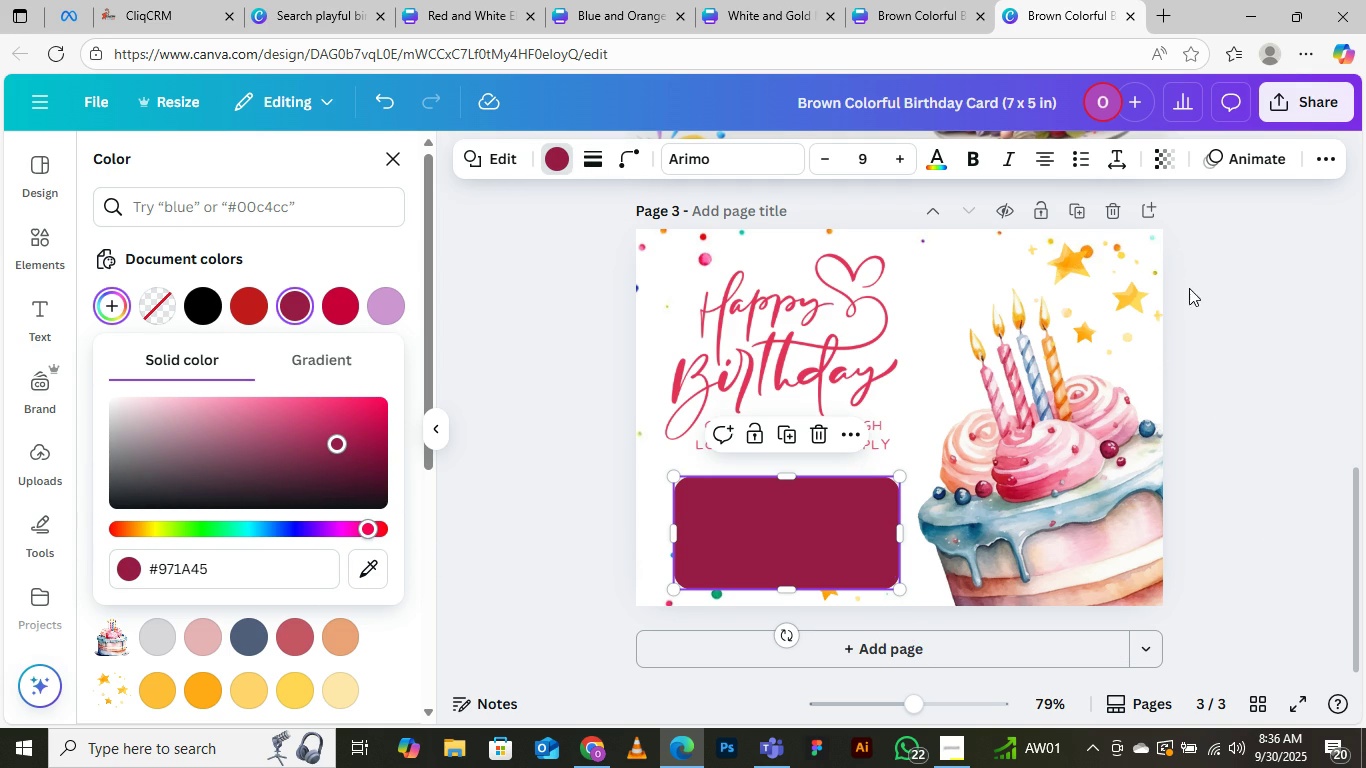 
left_click([1238, 264])